 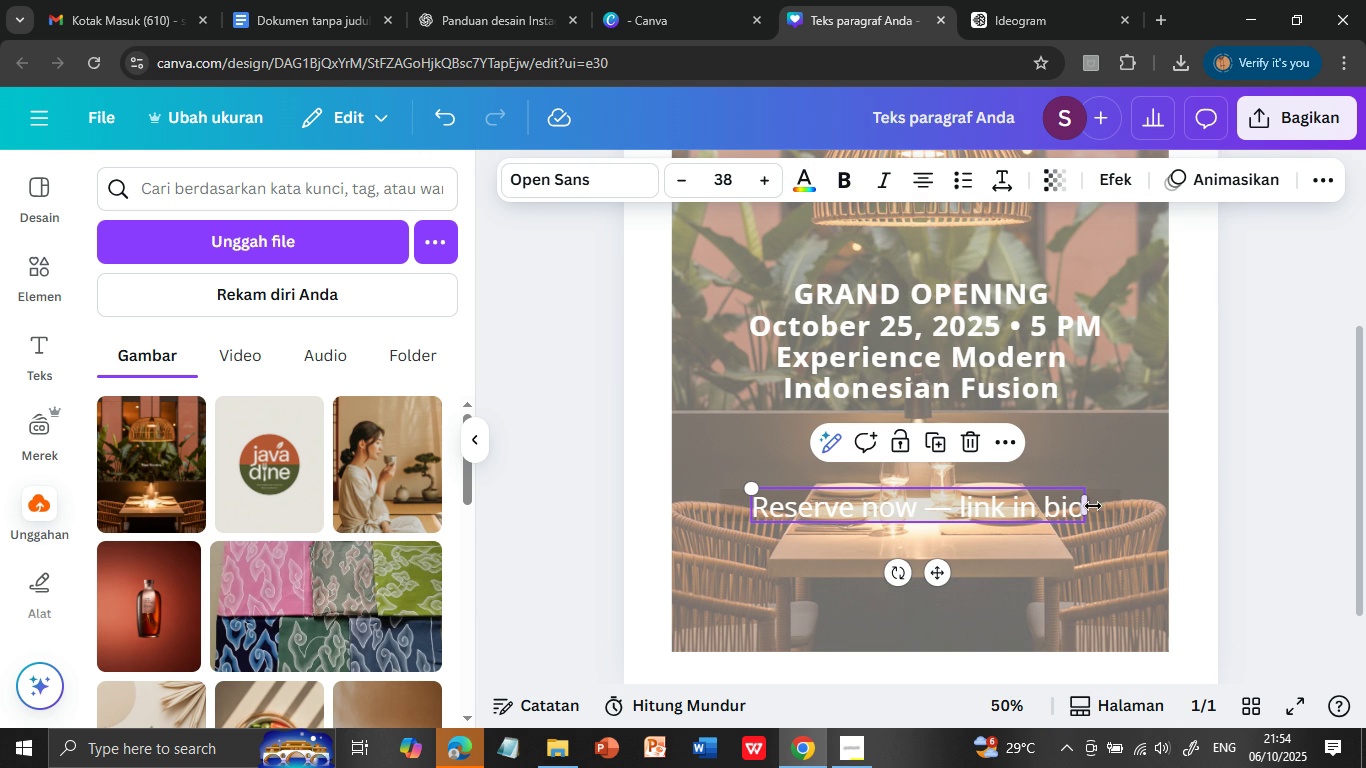 
left_click([1250, 430])
 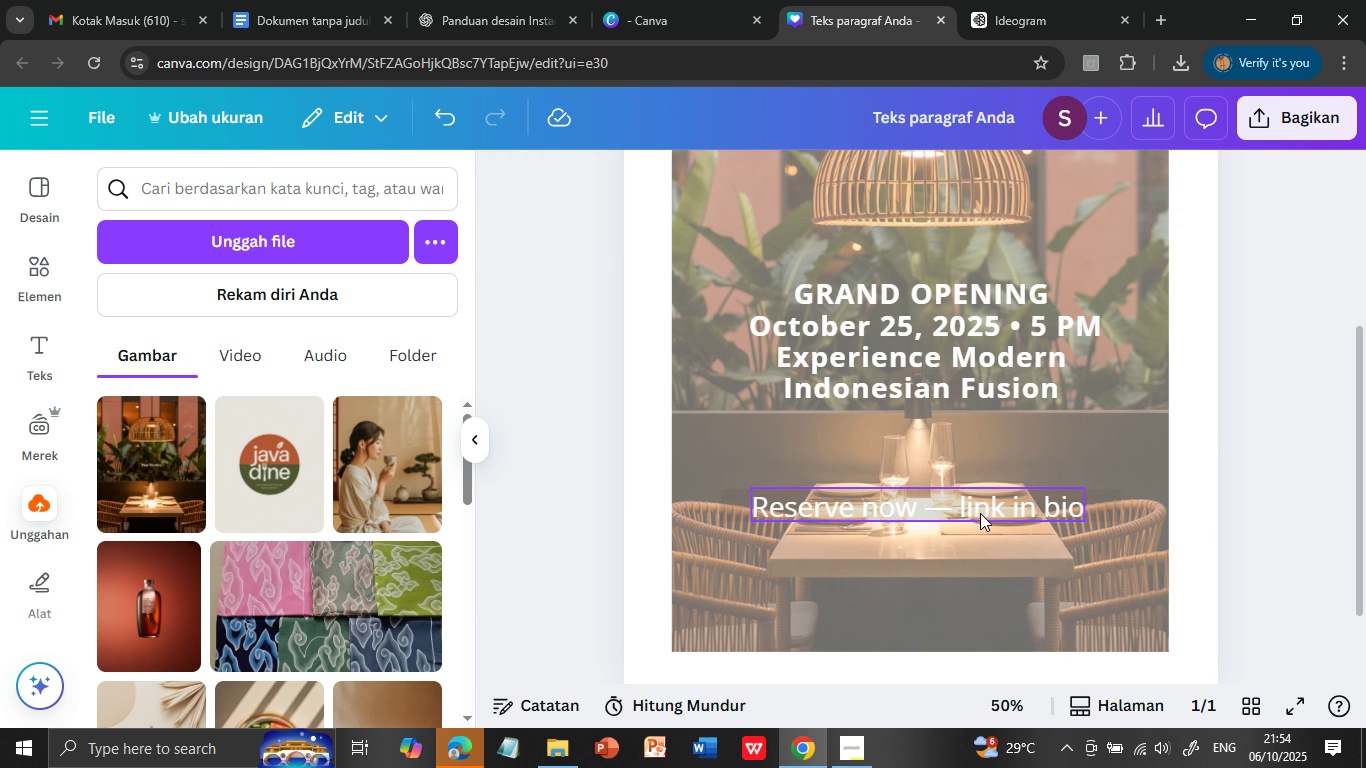 
left_click([980, 513])
 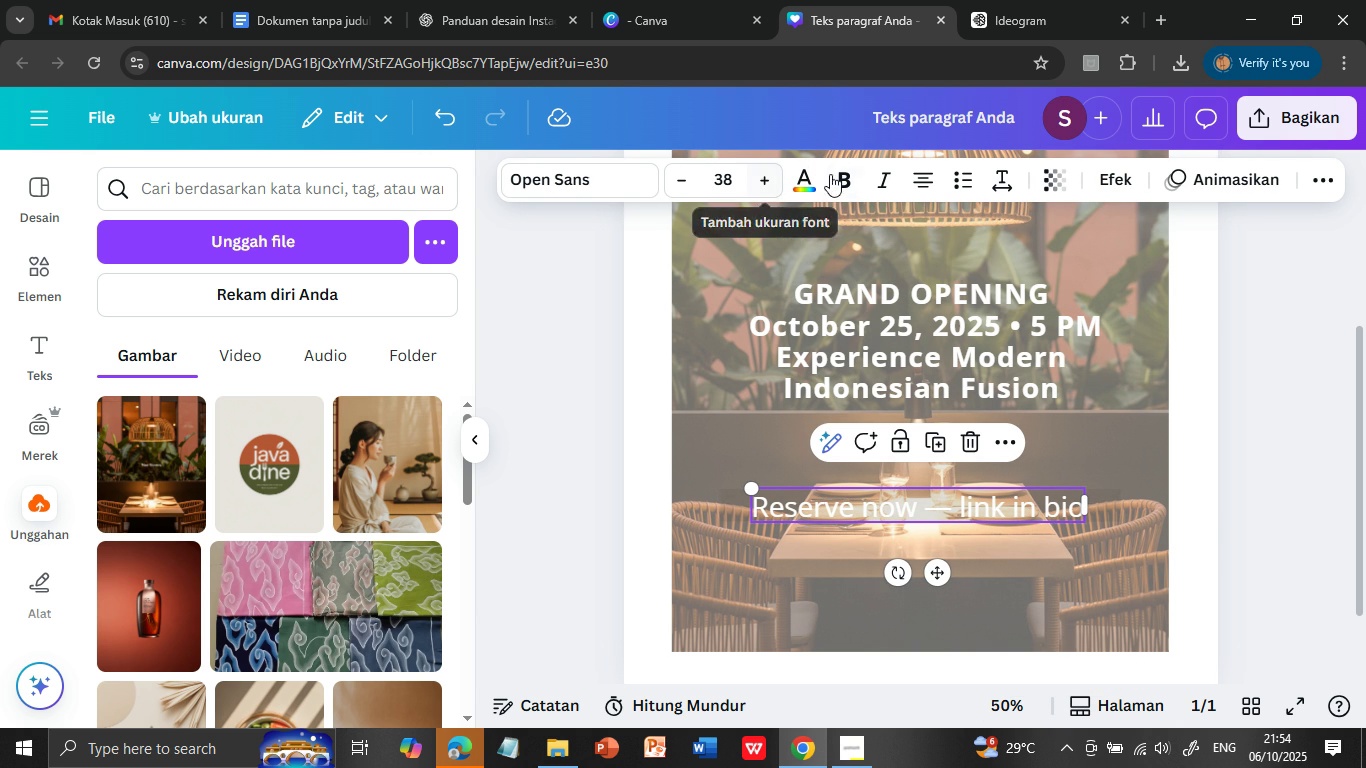 
left_click([842, 179])
 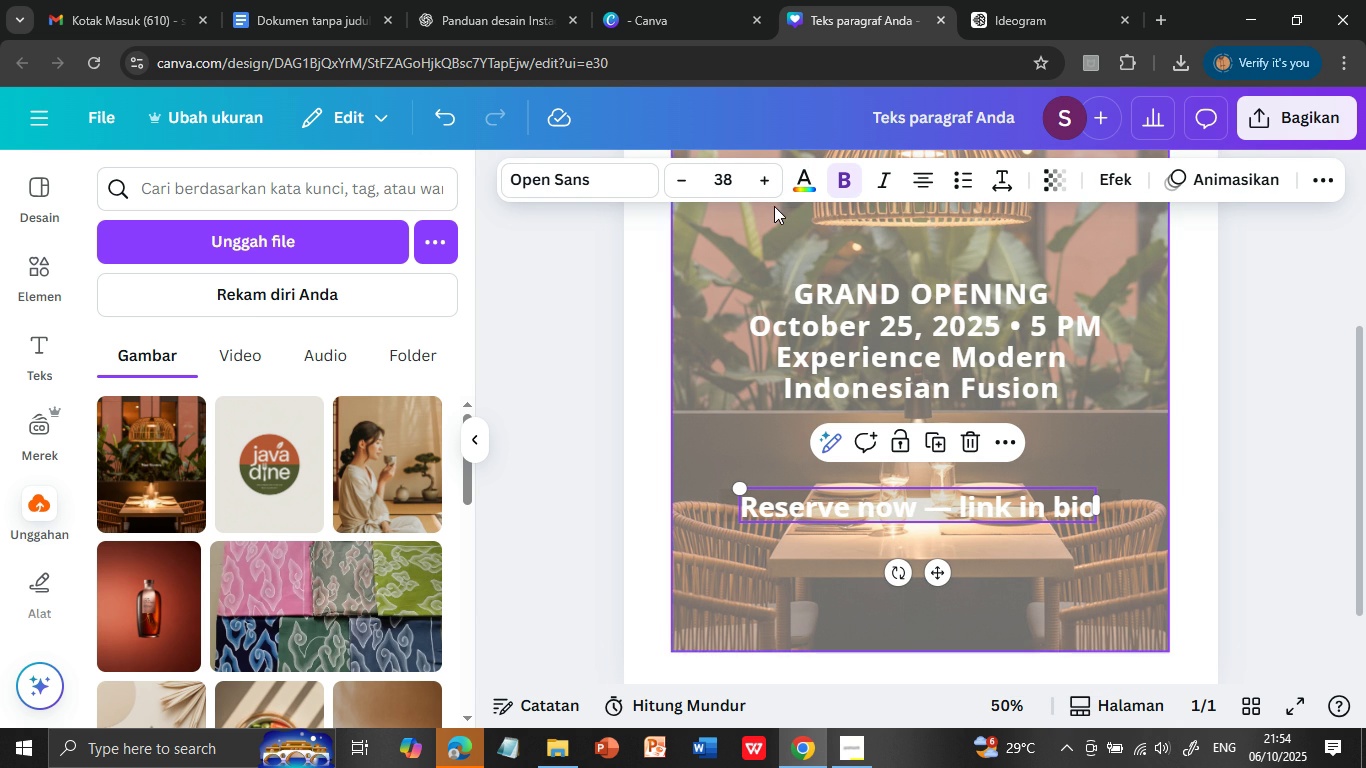 
left_click([804, 190])
 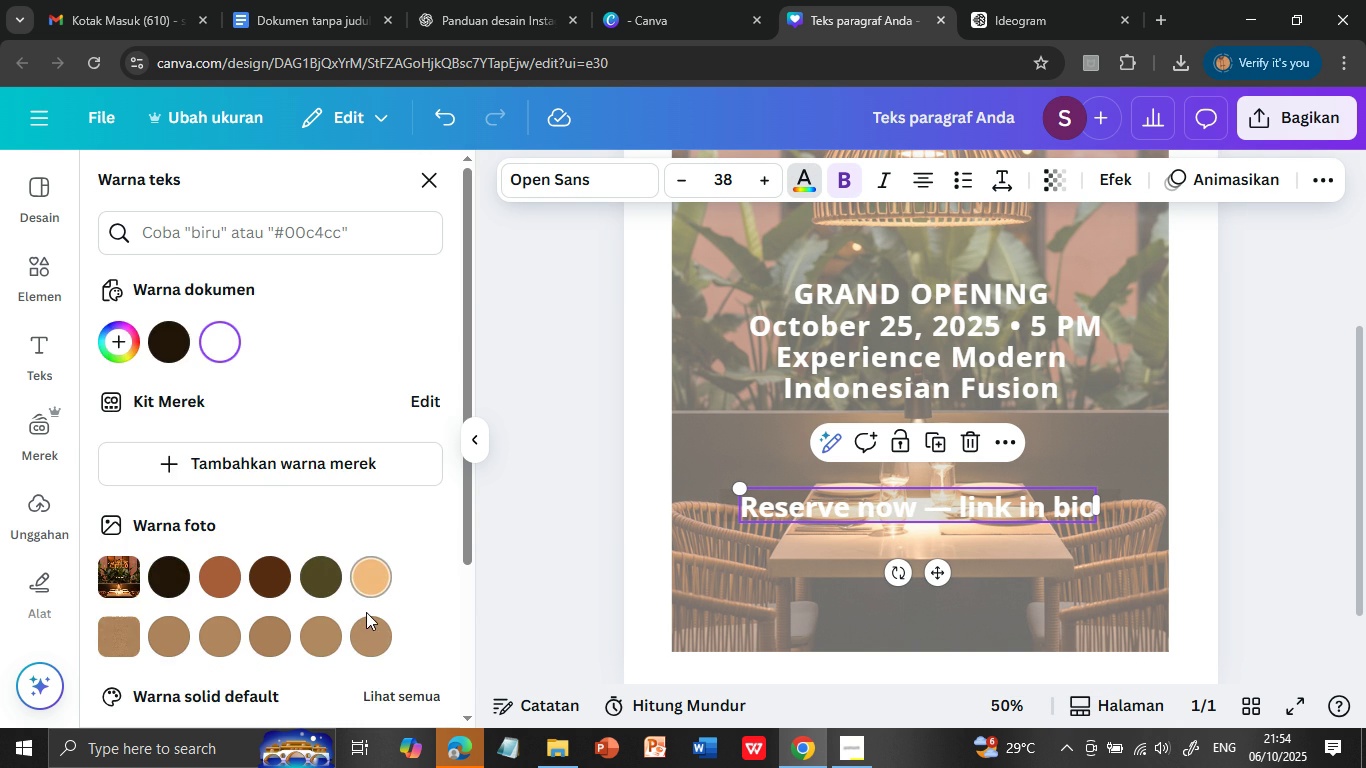 
scroll: coordinate [339, 602], scroll_direction: down, amount: 2.0
 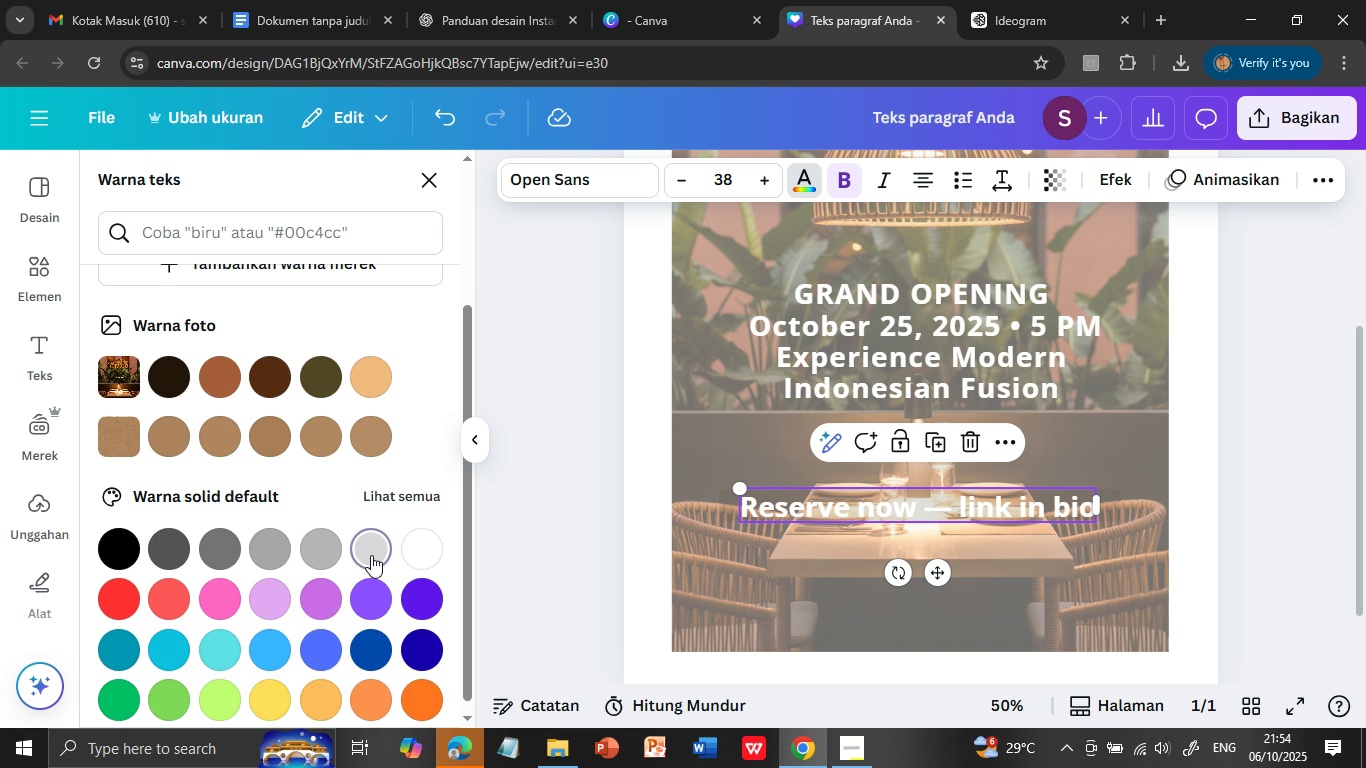 
left_click([371, 555])
 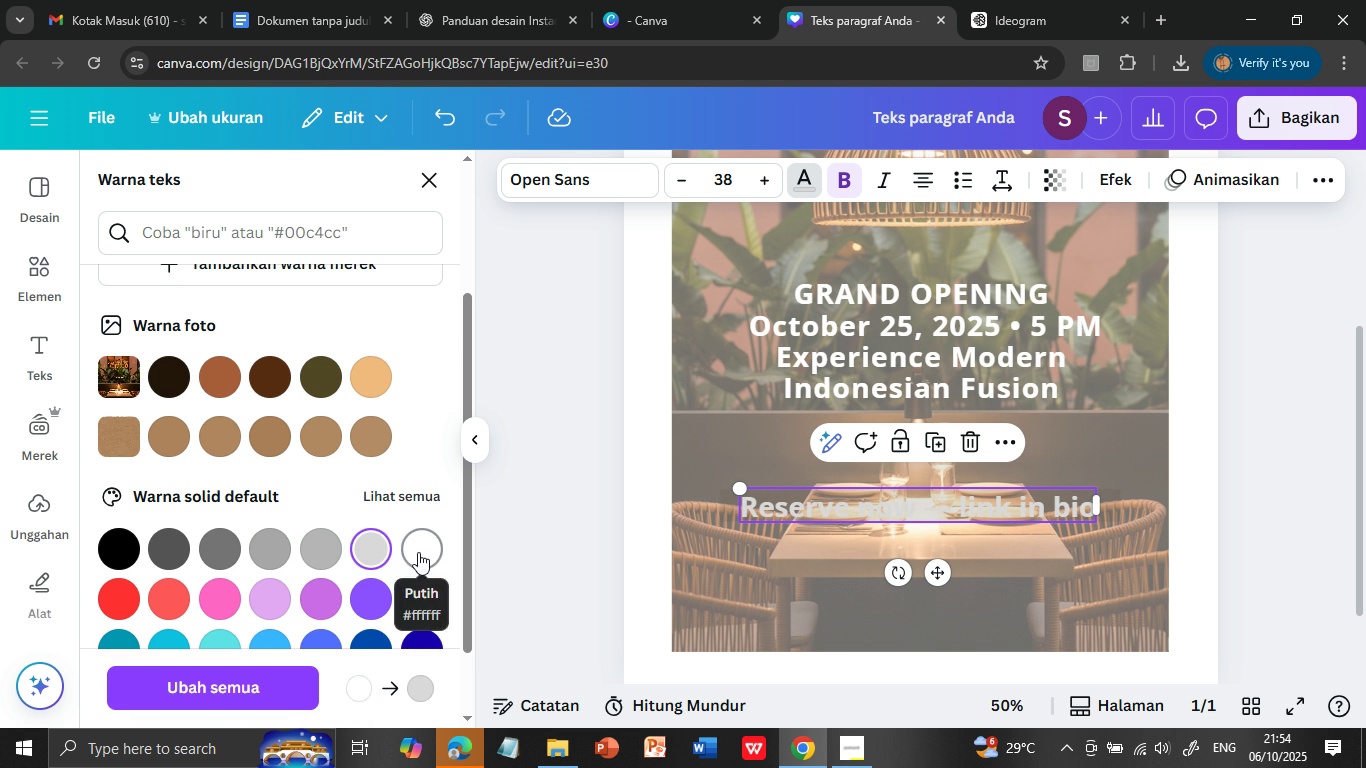 
left_click([418, 552])
 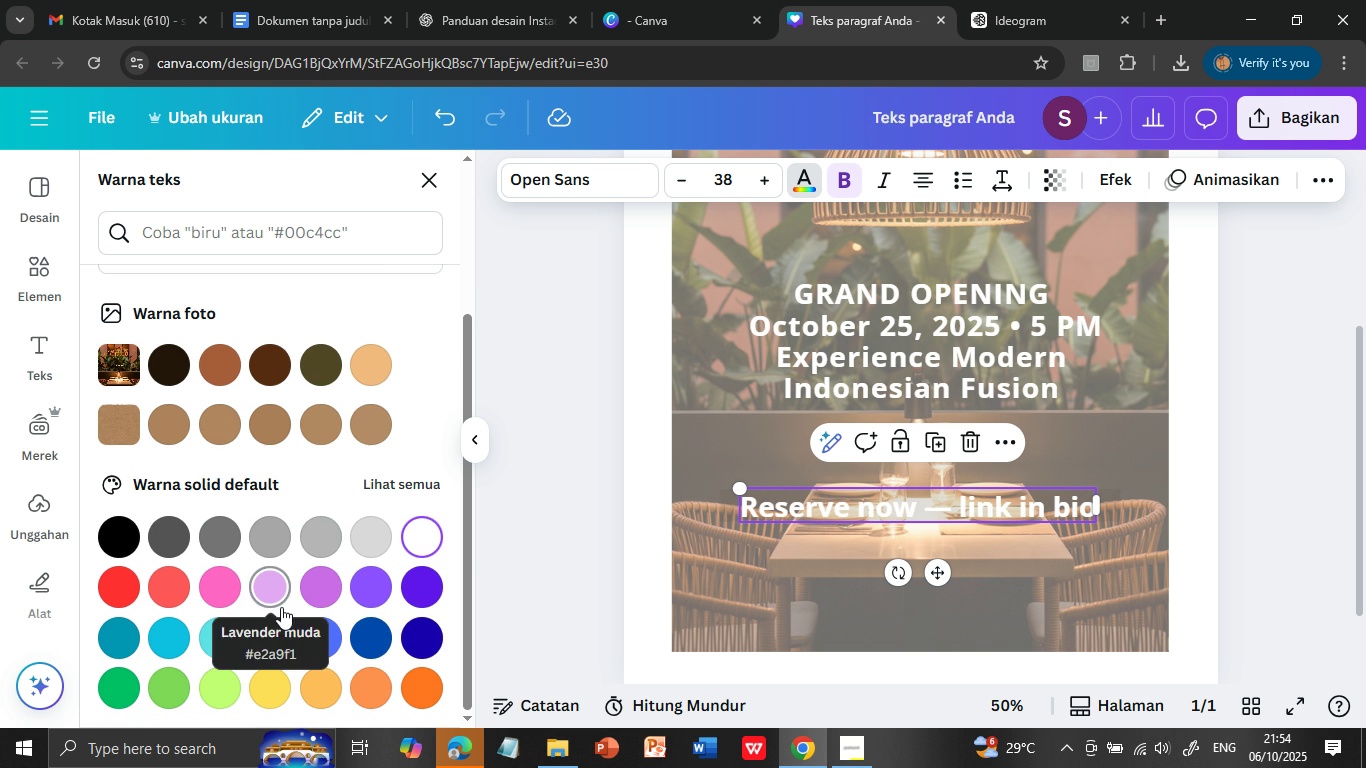 
scroll: coordinate [375, 587], scroll_direction: down, amount: 3.0
 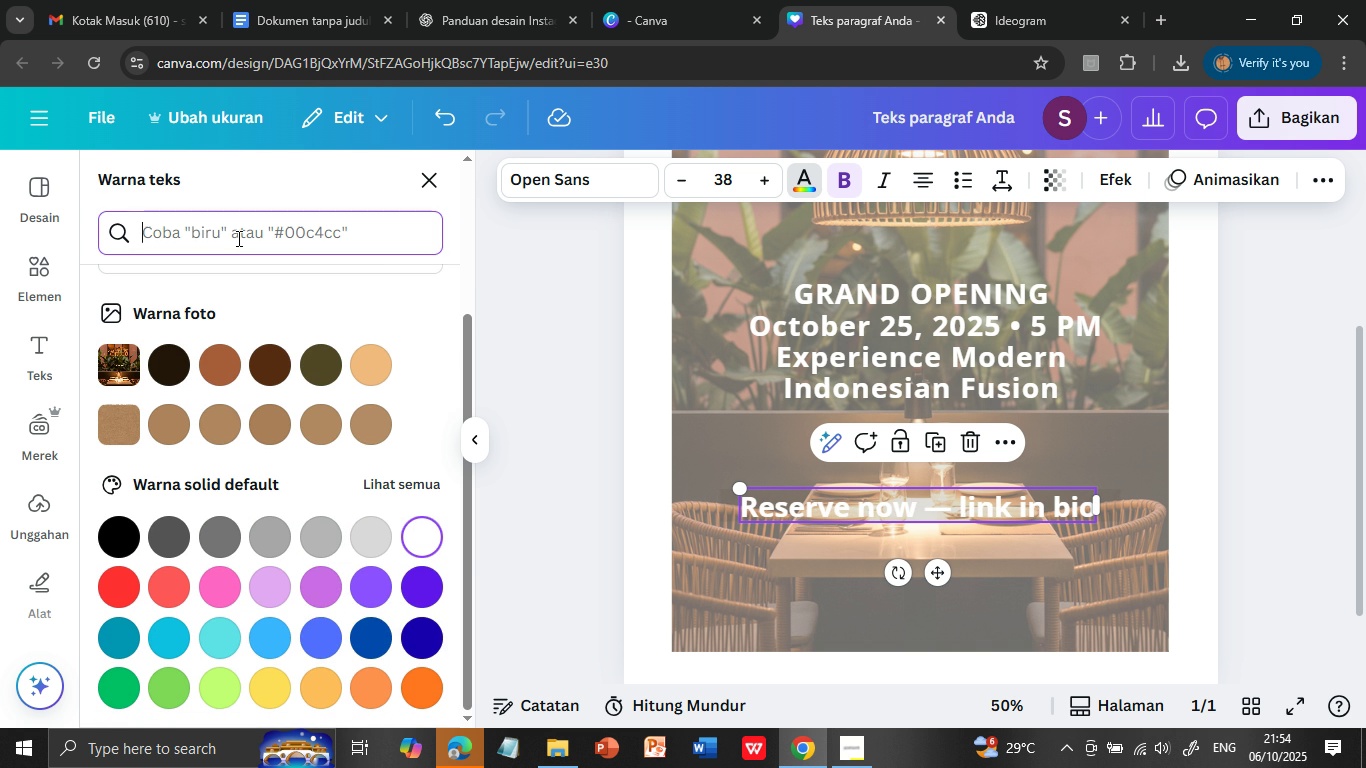 
left_click([237, 238])
 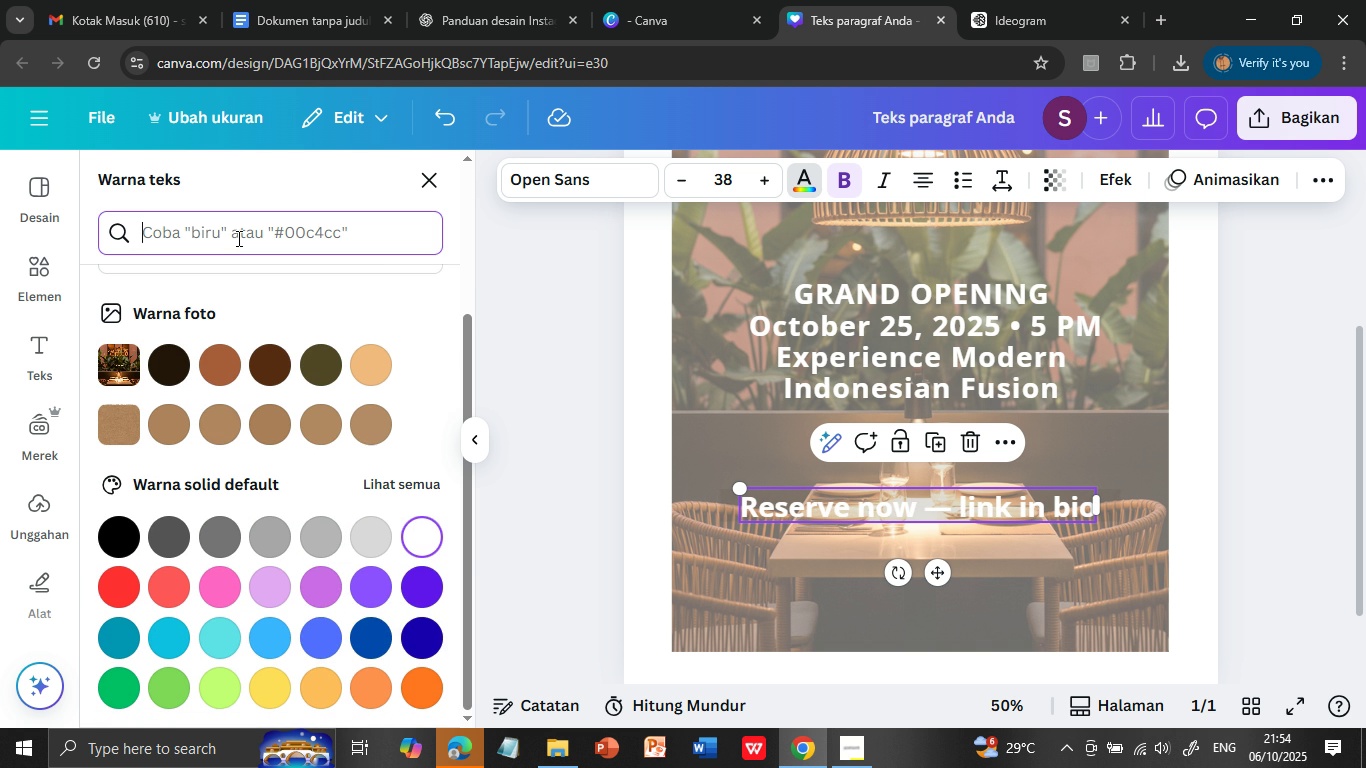 
type(w)
key(Backspace)
type(broken white)
 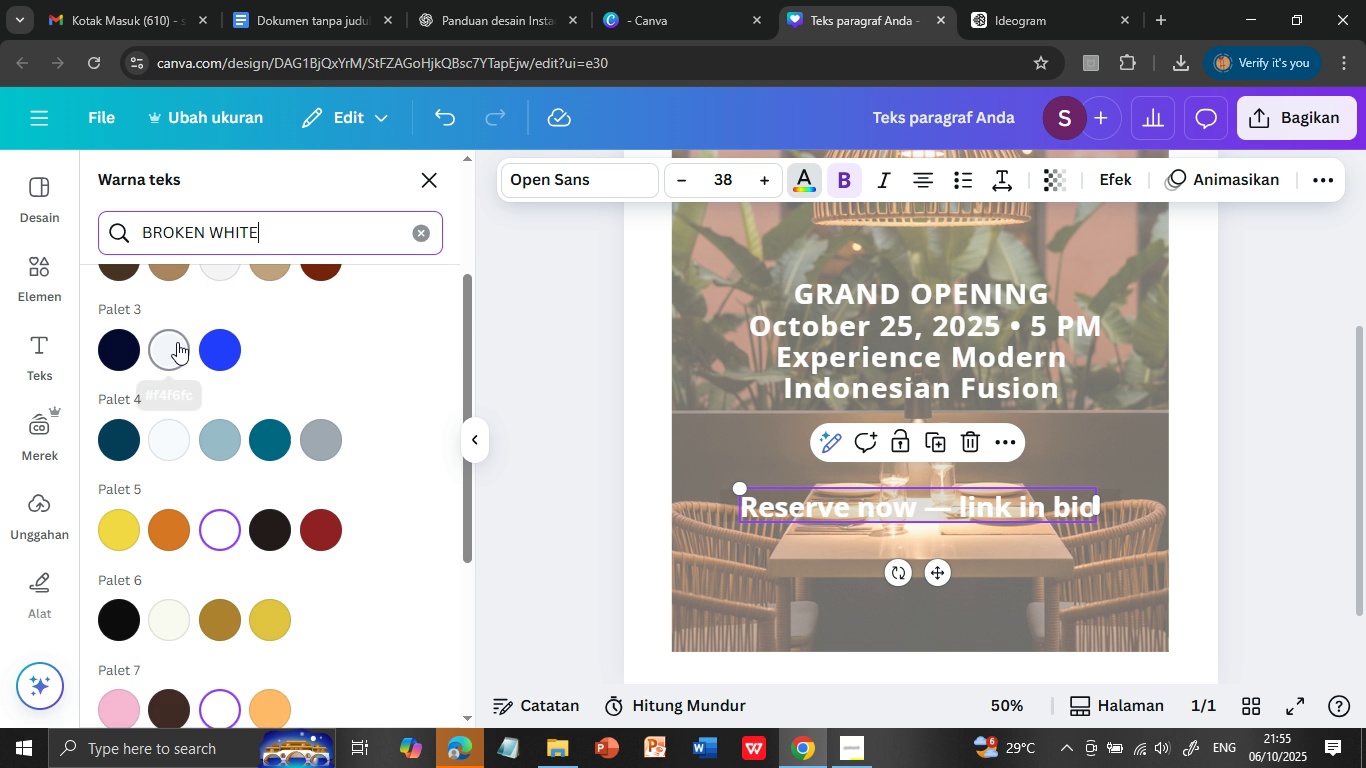 
left_click([173, 345])
 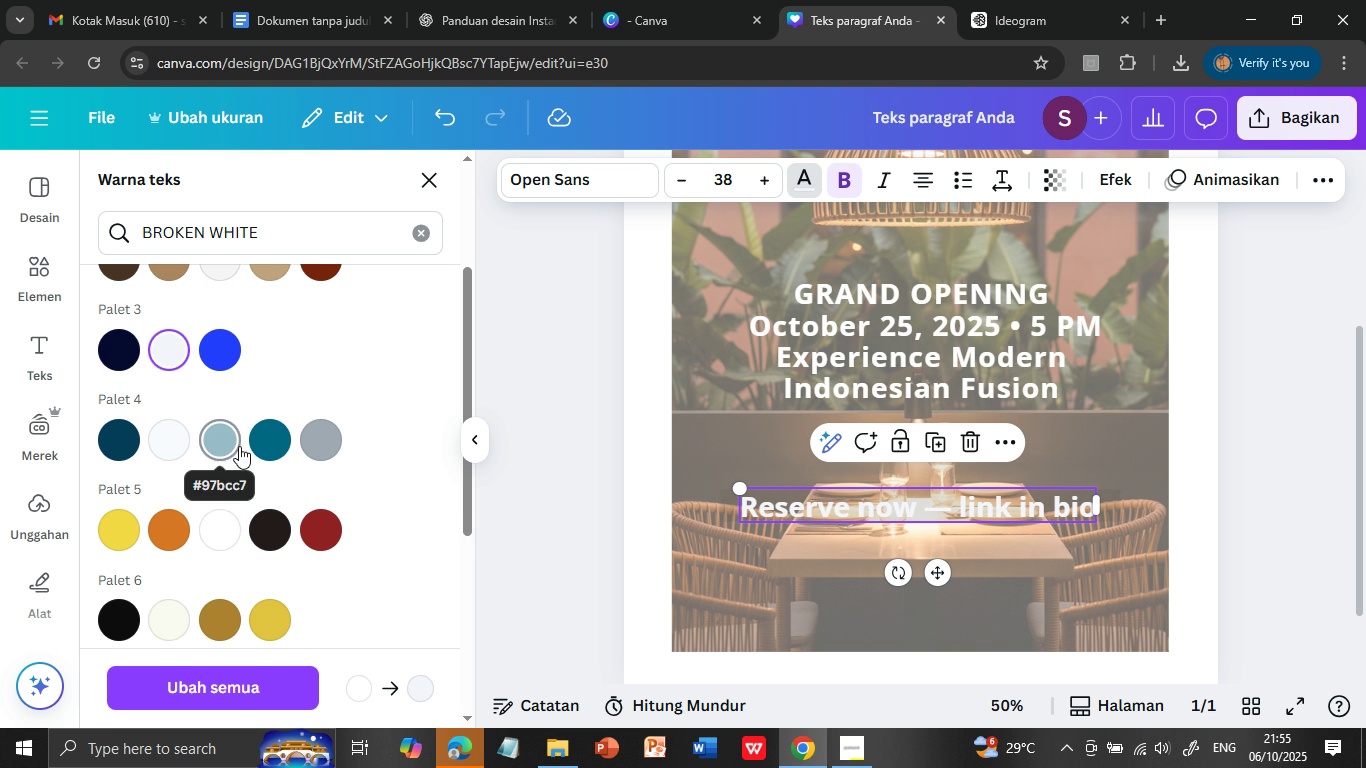 
wait(5.18)
 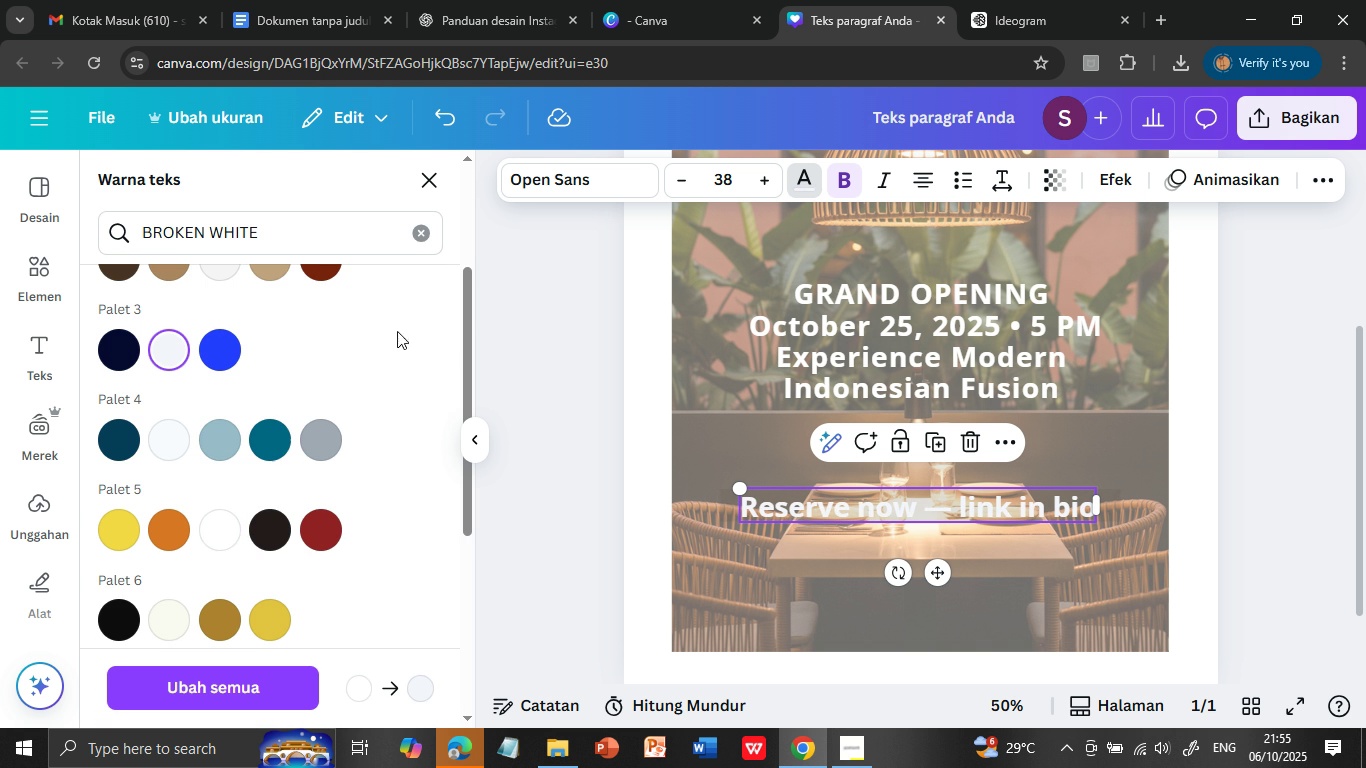 
left_click([181, 445])
 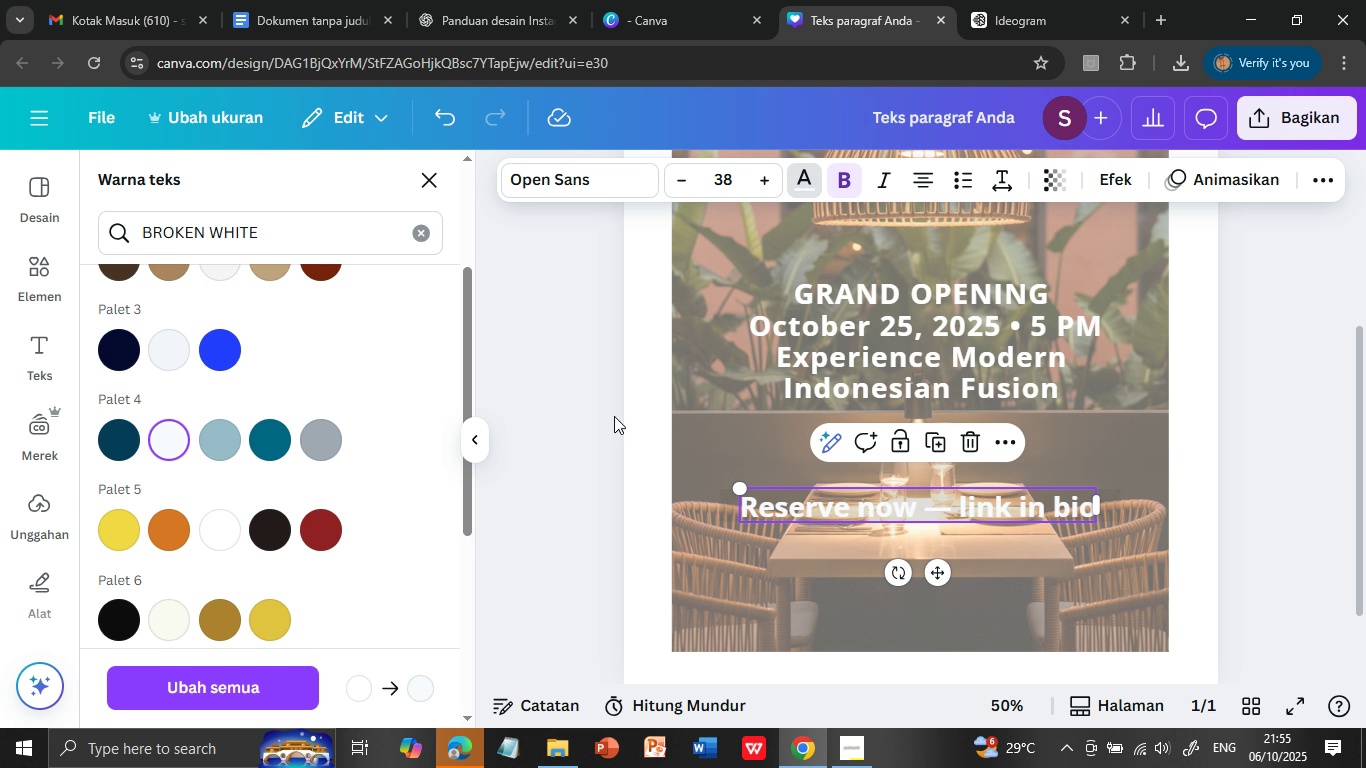 
left_click([1115, 466])
 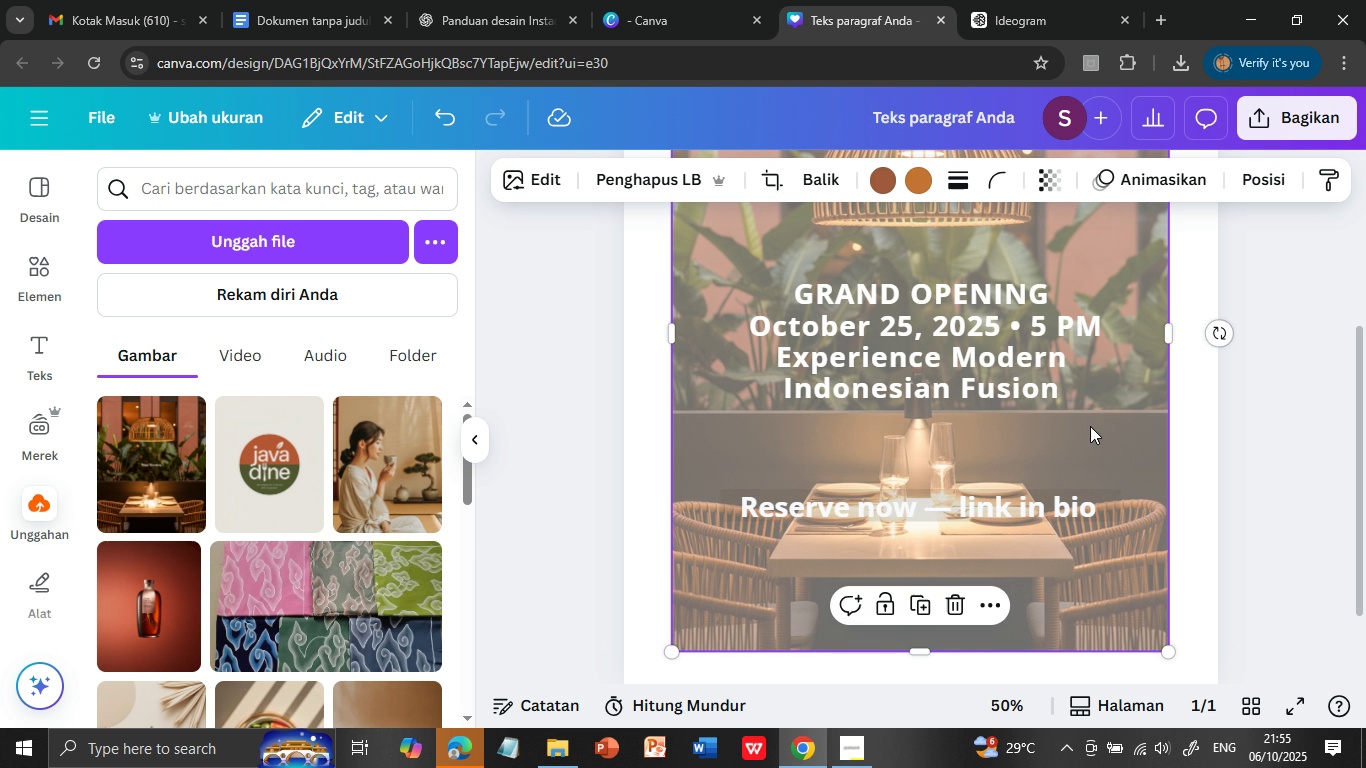 
left_click([1090, 426])
 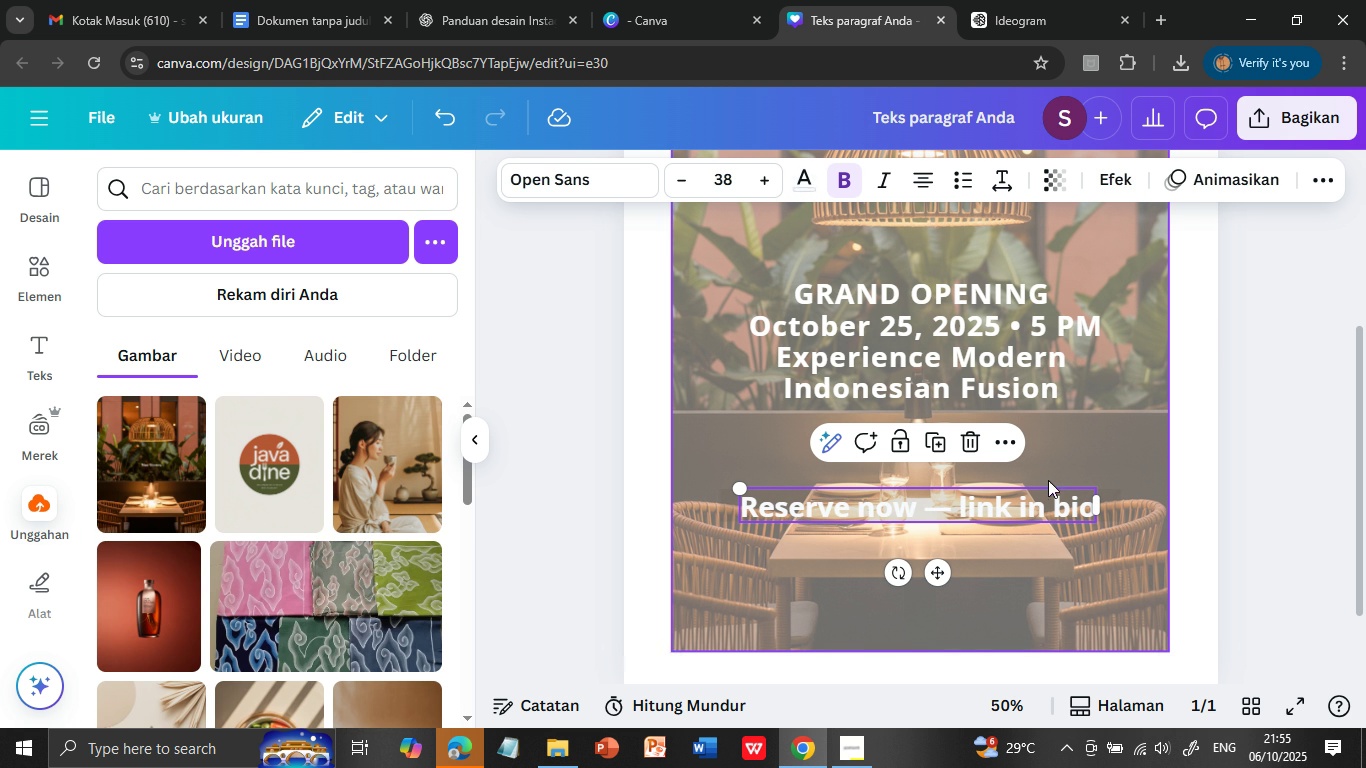 
left_click([974, 506])
 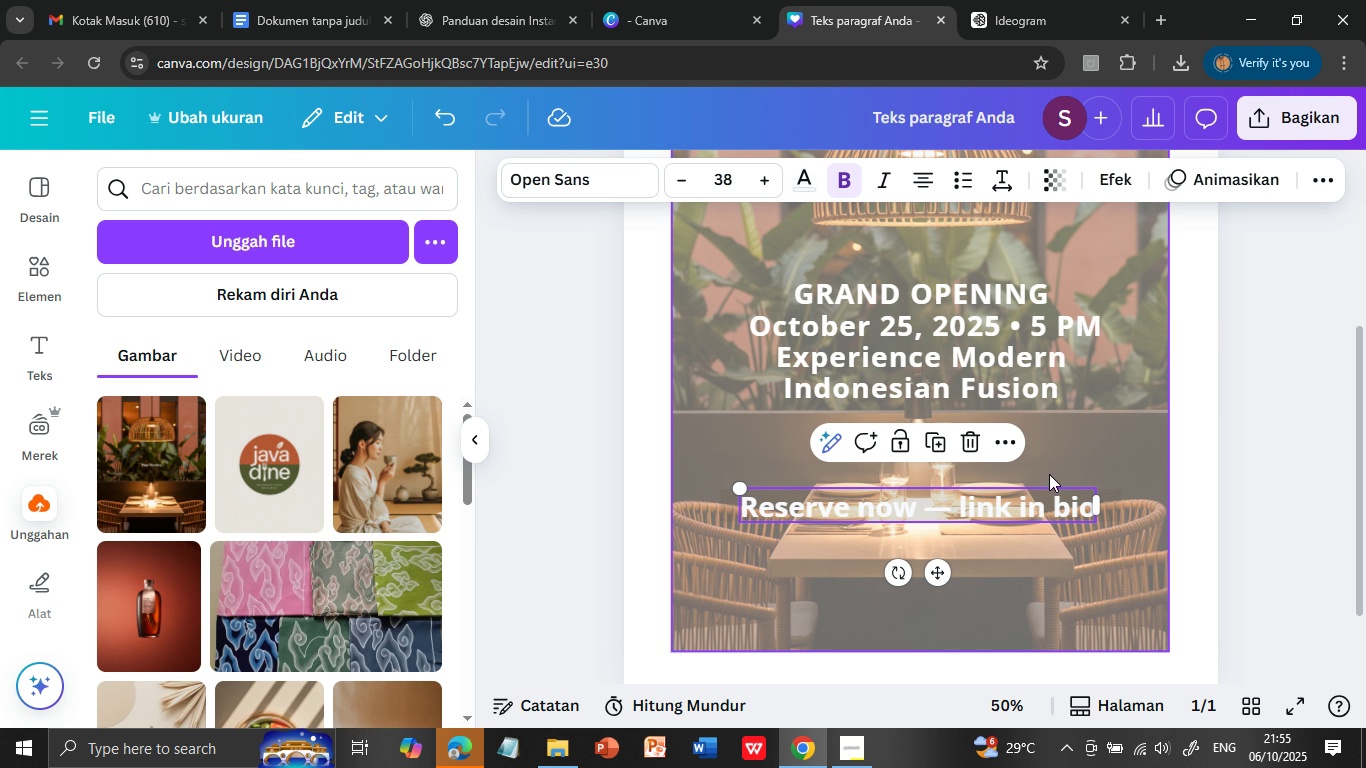 
left_click([1049, 474])
 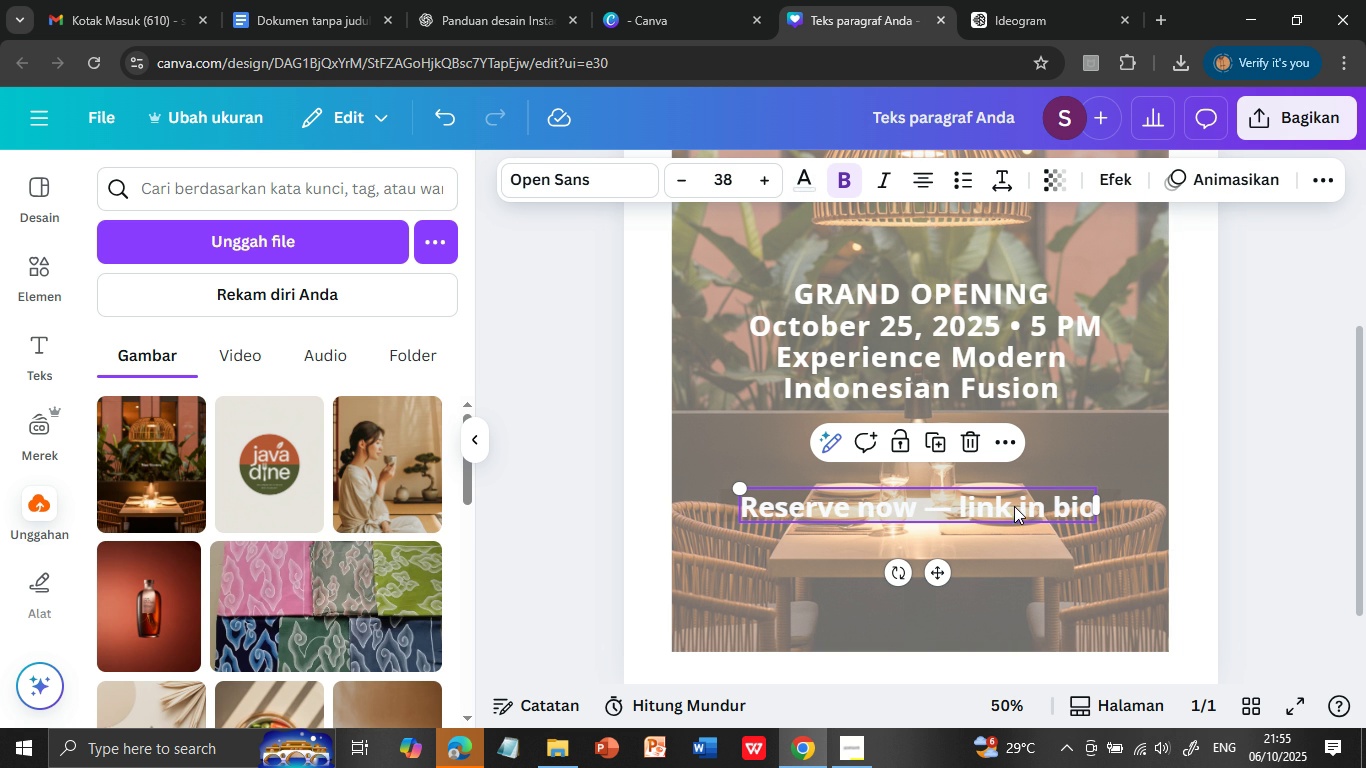 
left_click([1014, 506])
 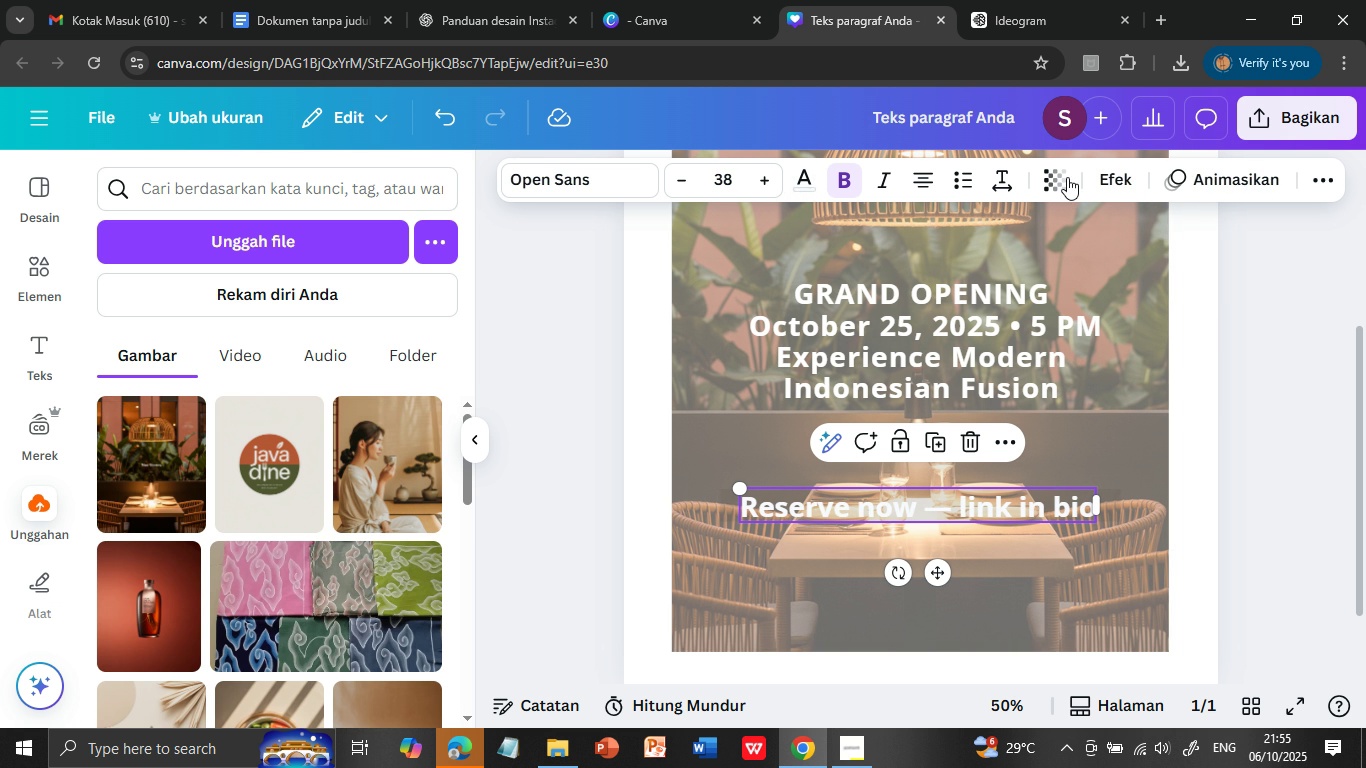 
left_click([1066, 176])
 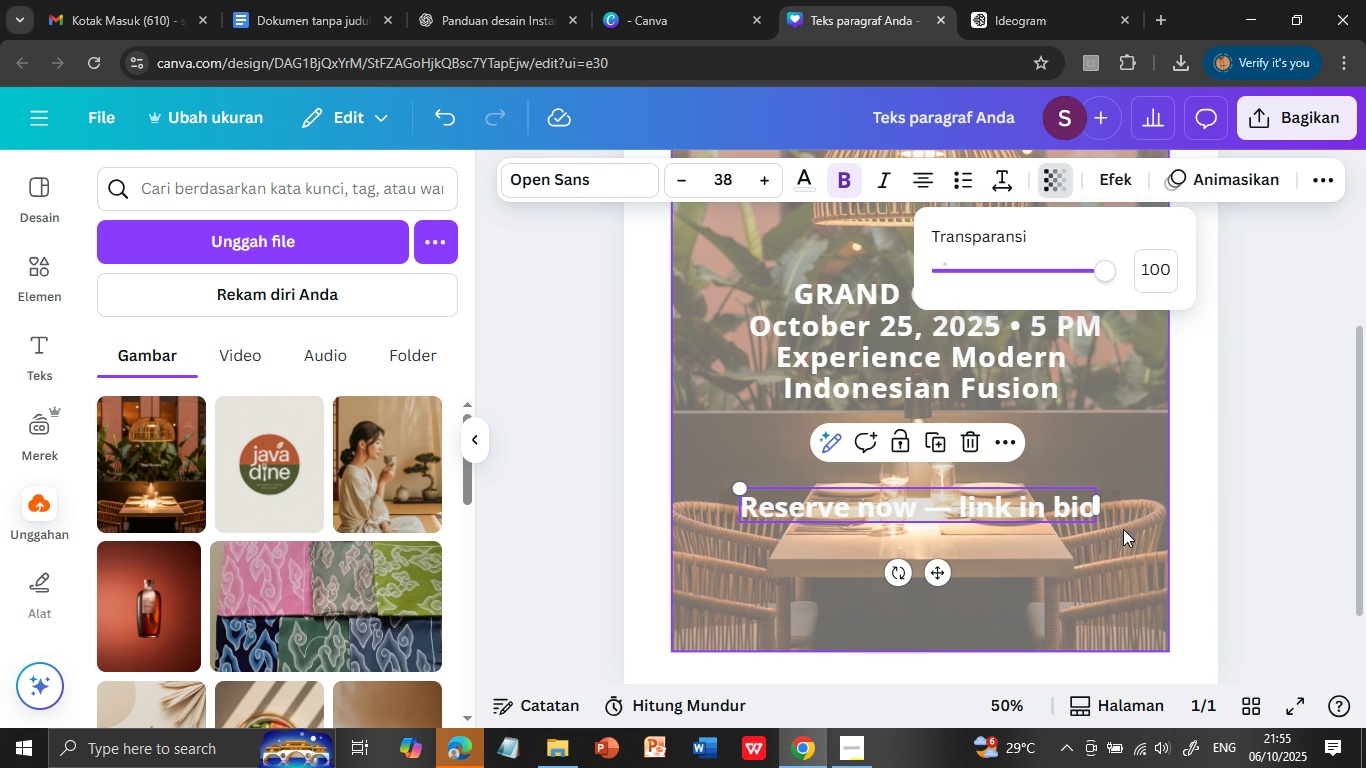 
left_click([1123, 529])
 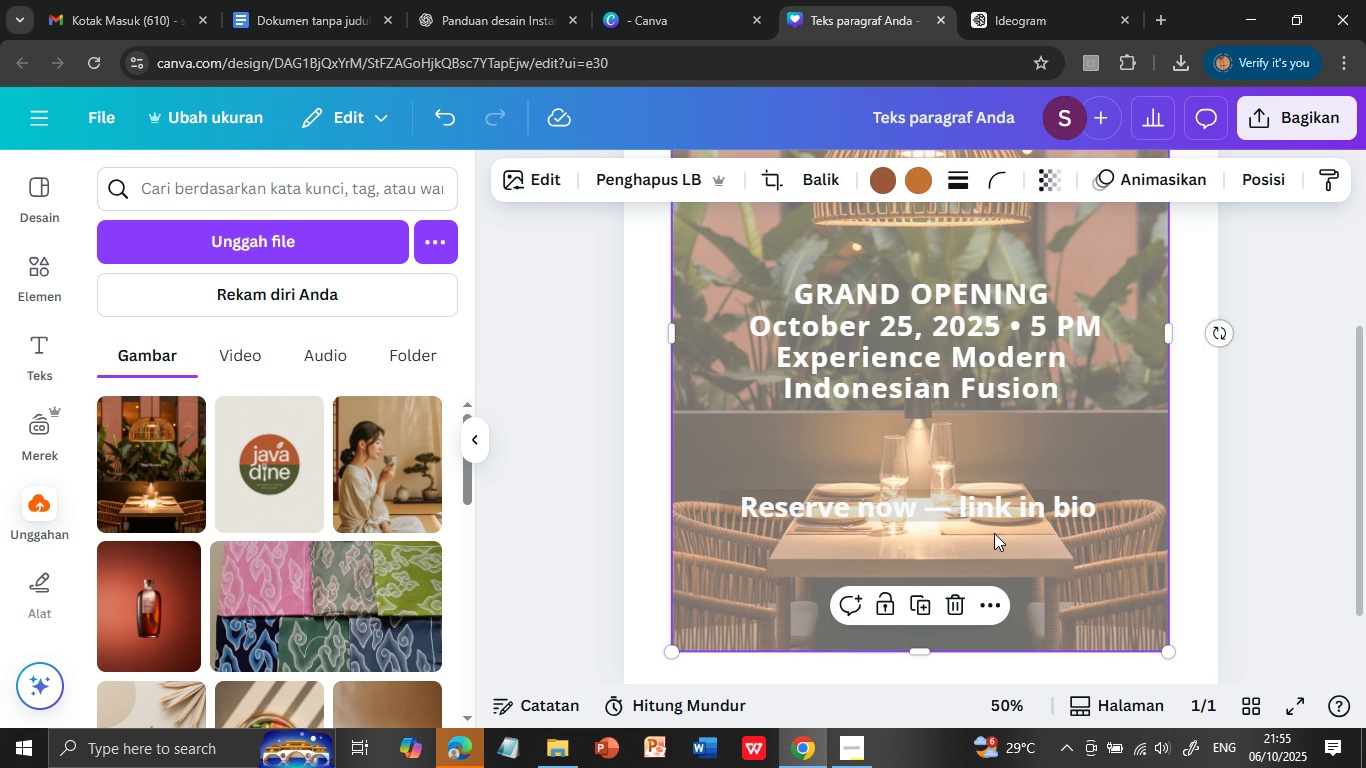 
left_click([995, 533])
 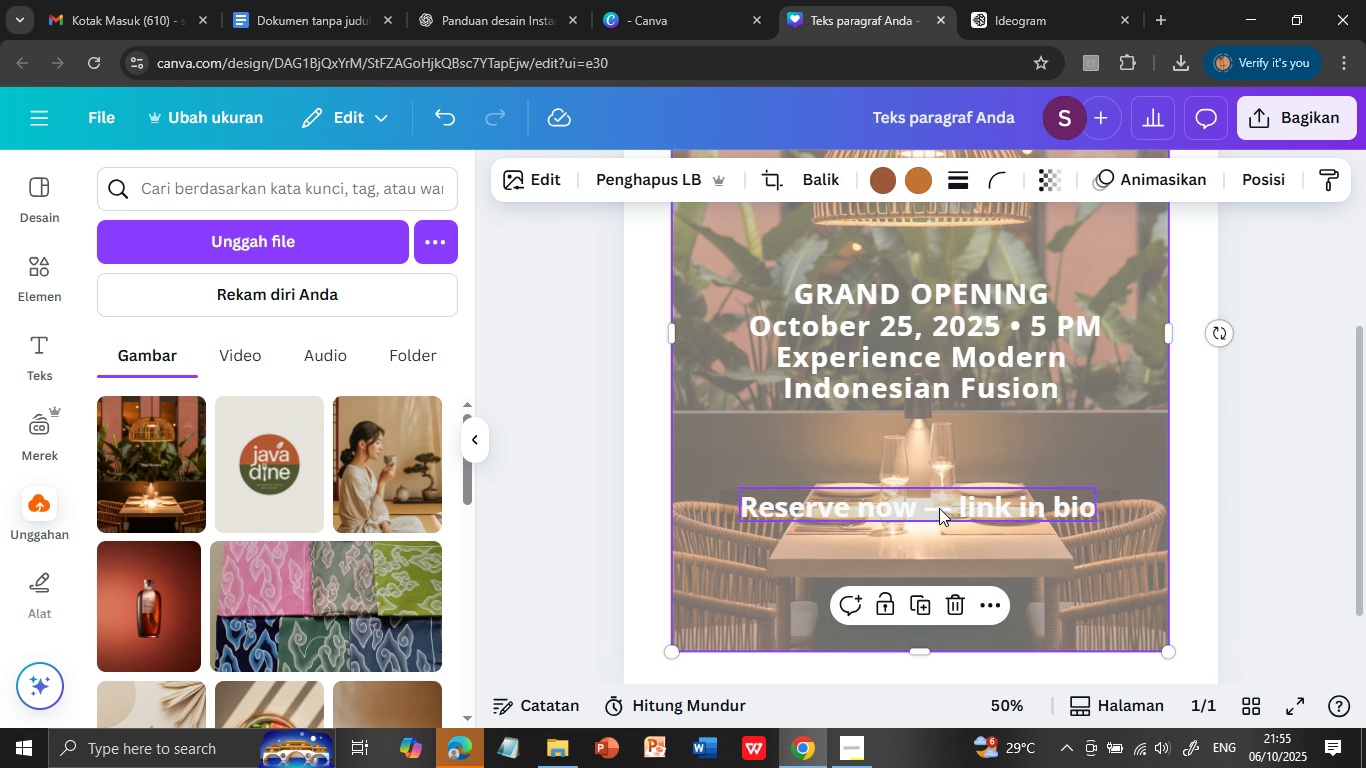 
left_click([939, 508])